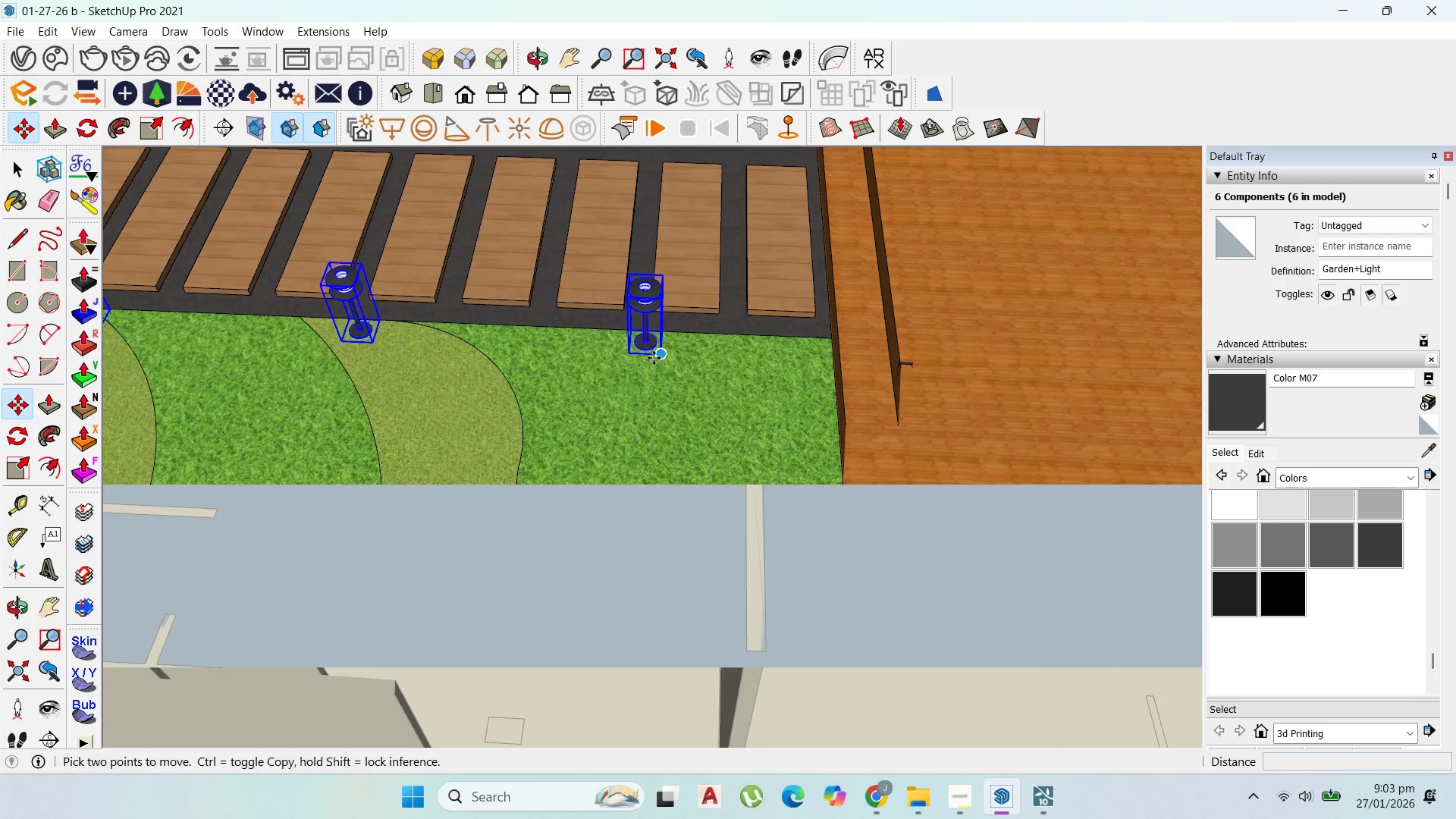 
left_click([654, 358])
 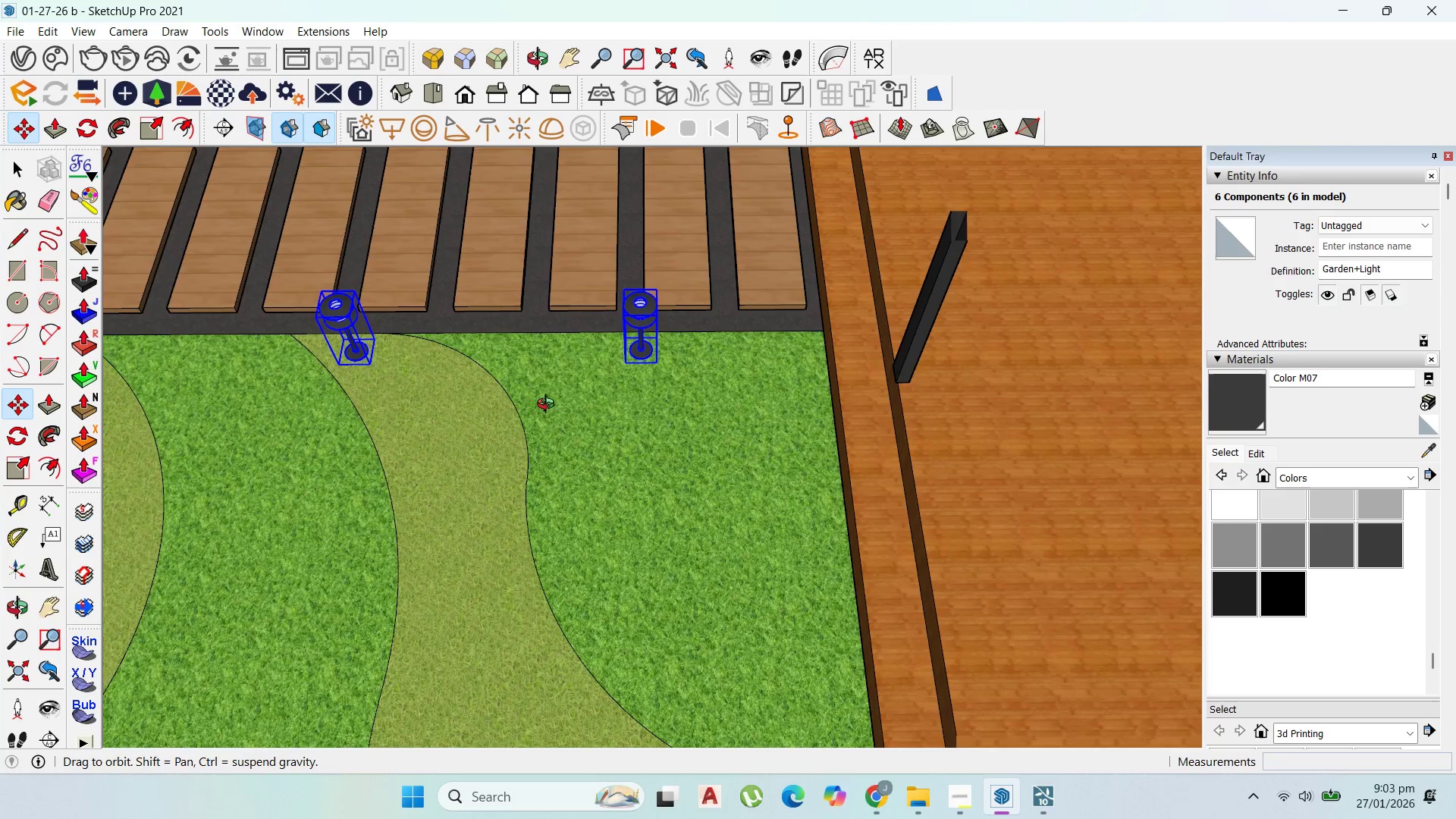 
scroll: coordinate [638, 368], scroll_direction: down, amount: 5.0
 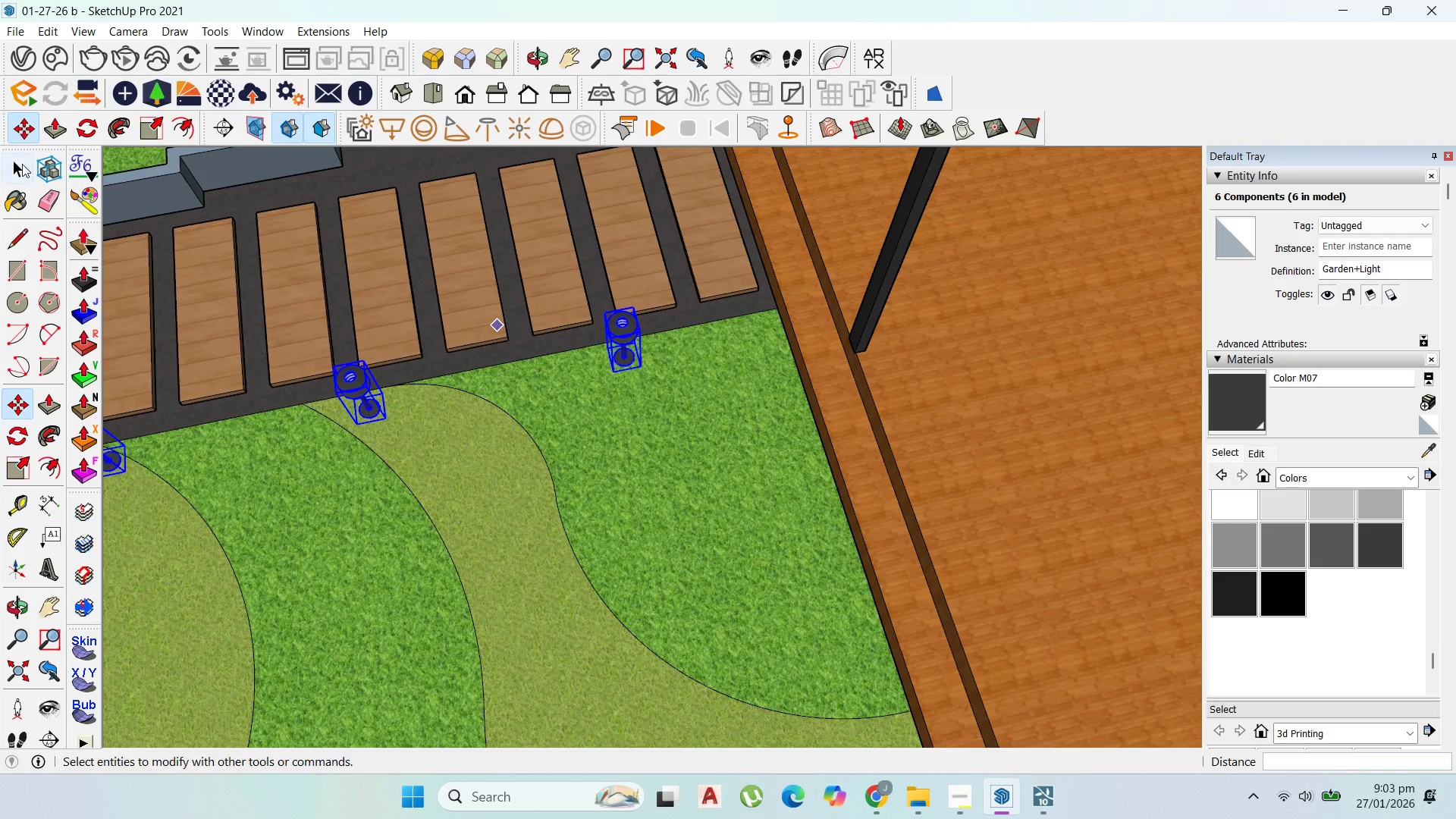 
left_click([22, 169])
 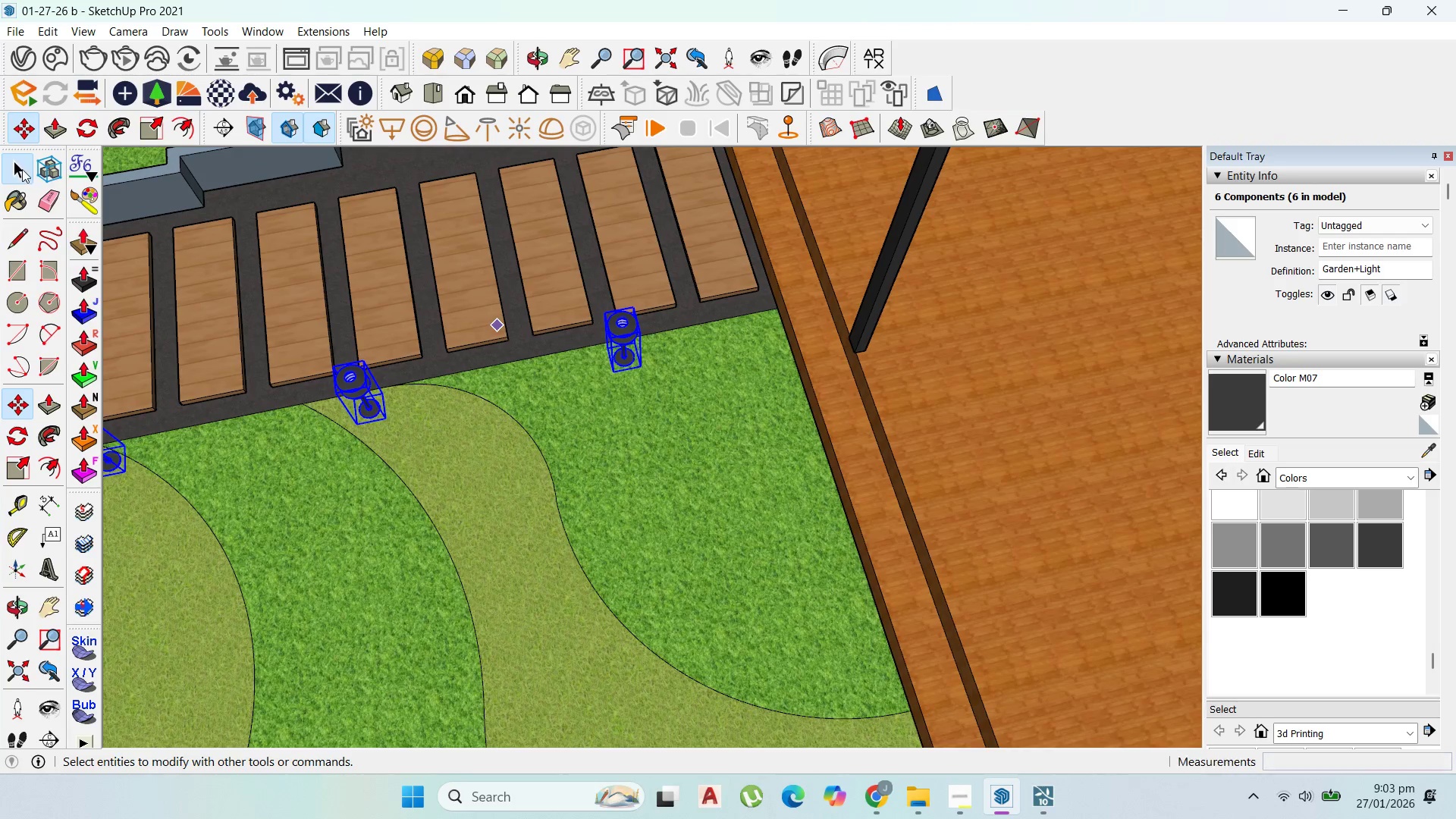 
key(Escape)
 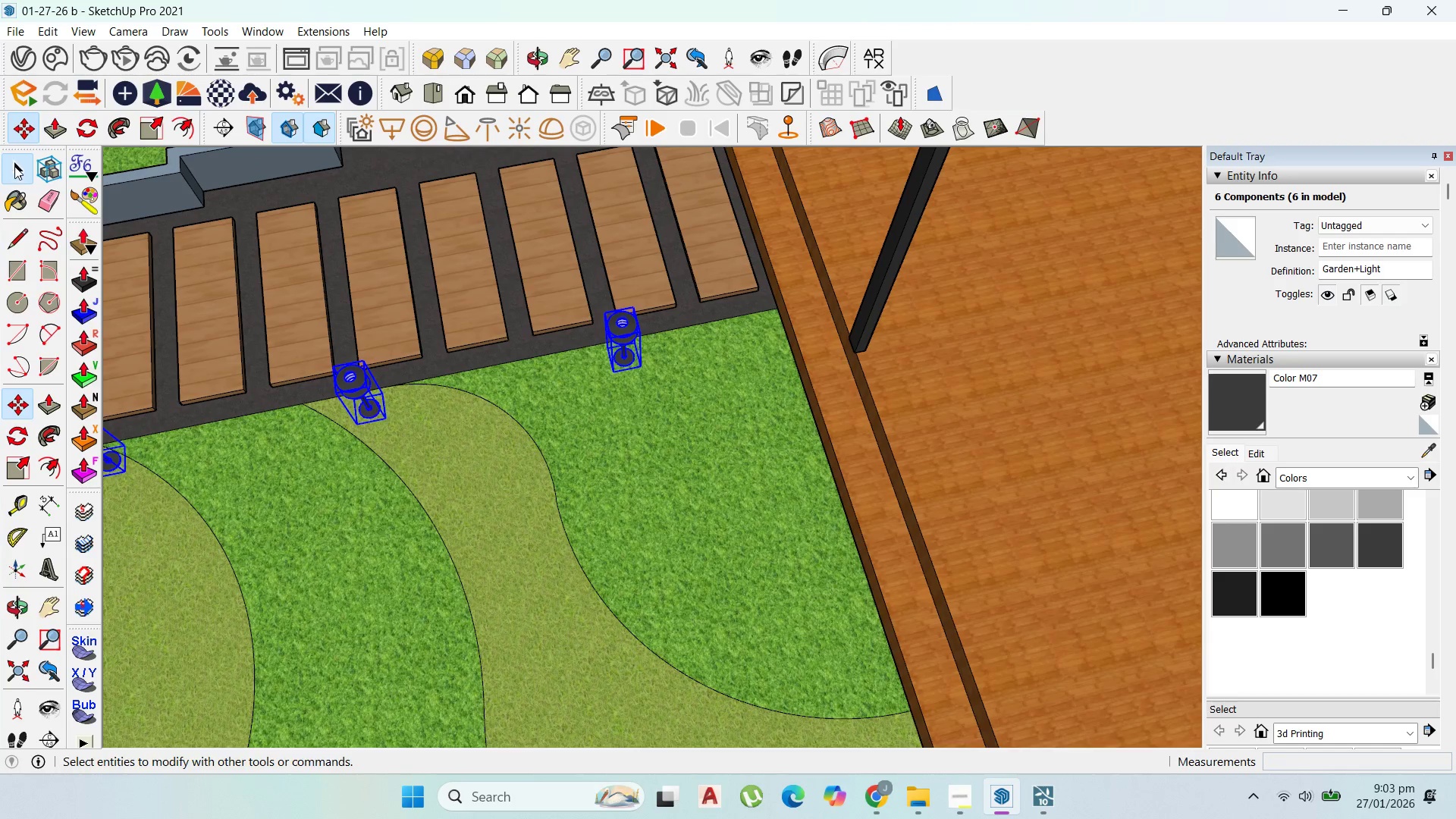 
key(Escape)
 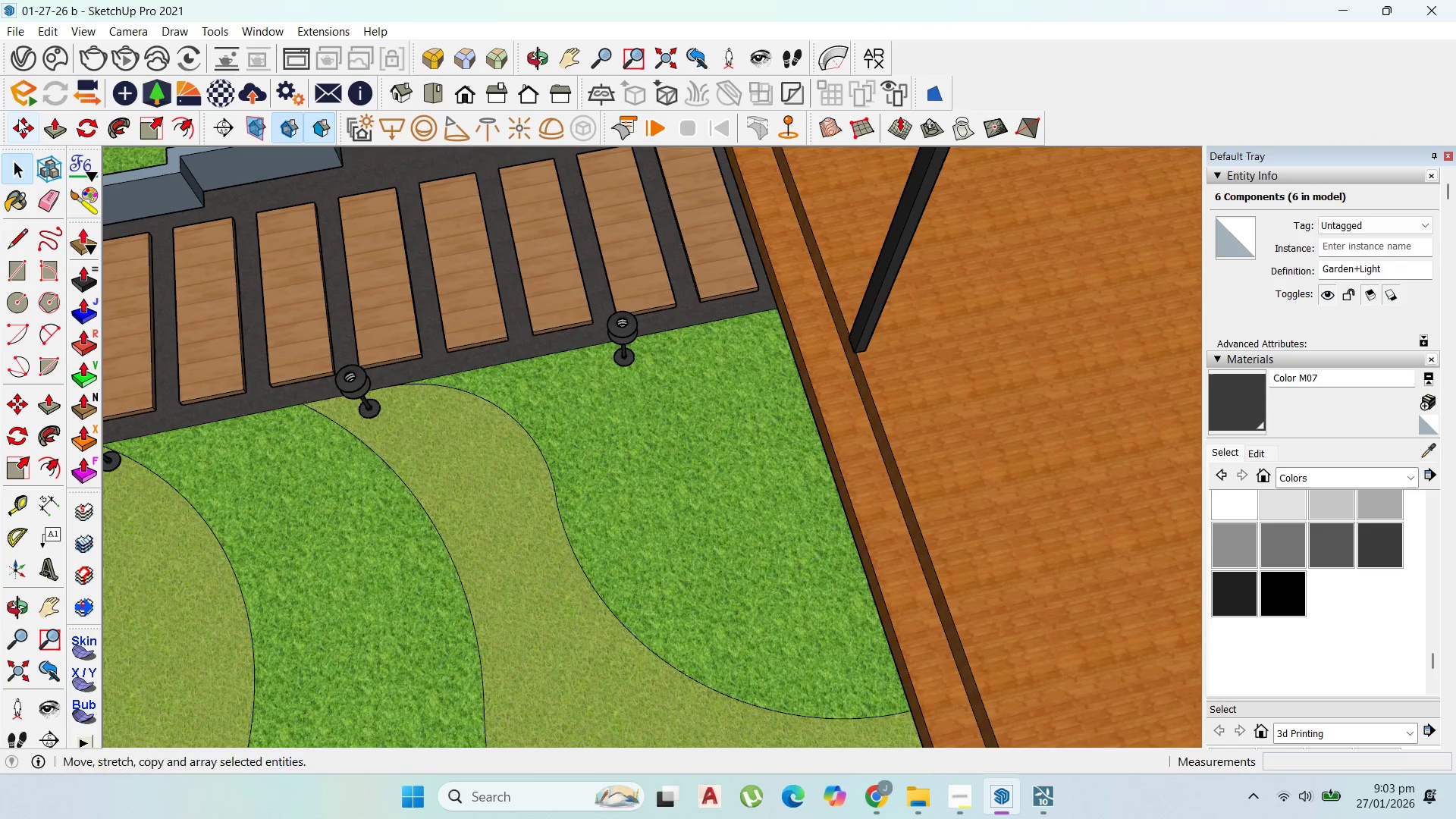 
key(Escape)
 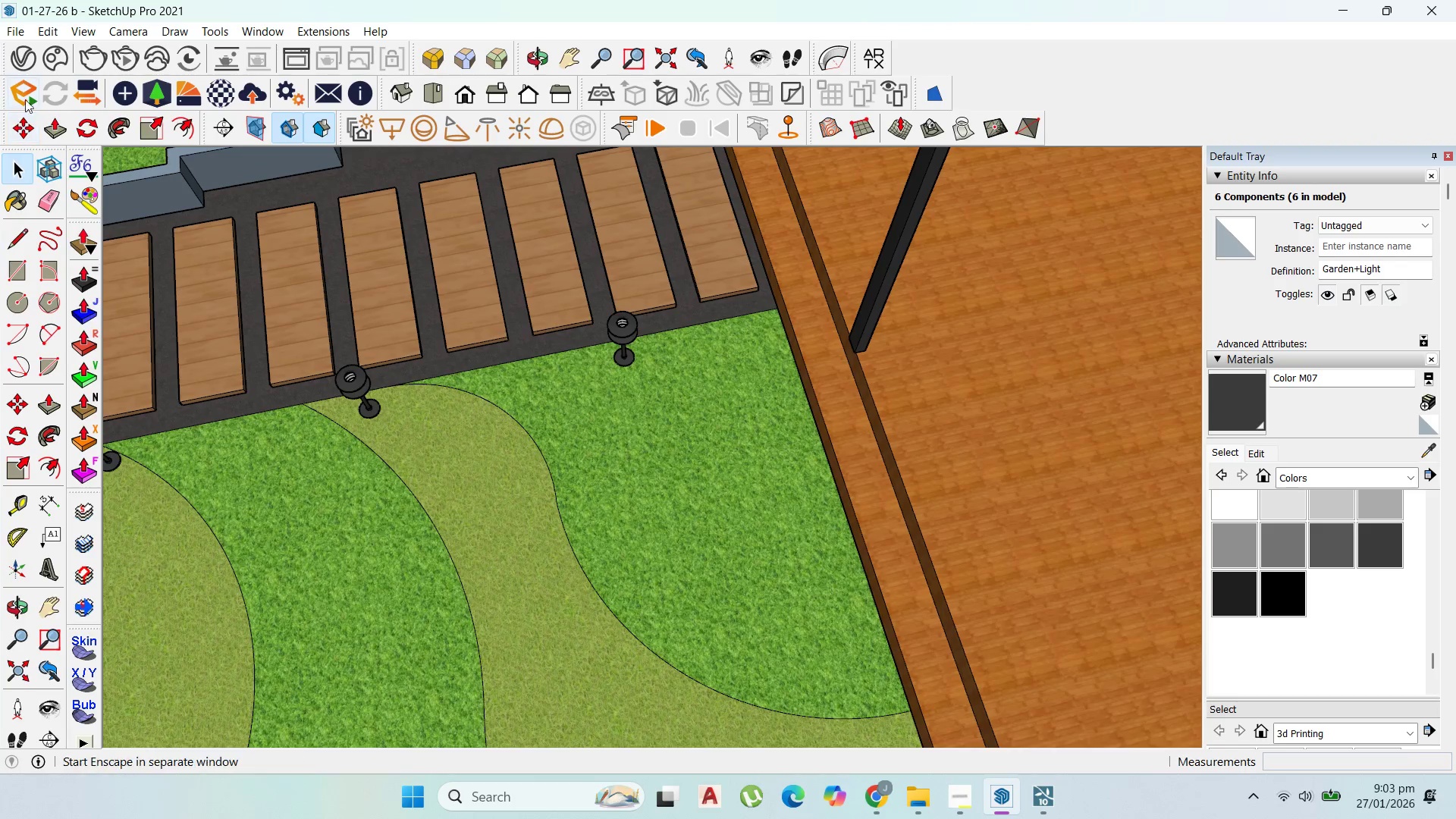 
key(Escape)
 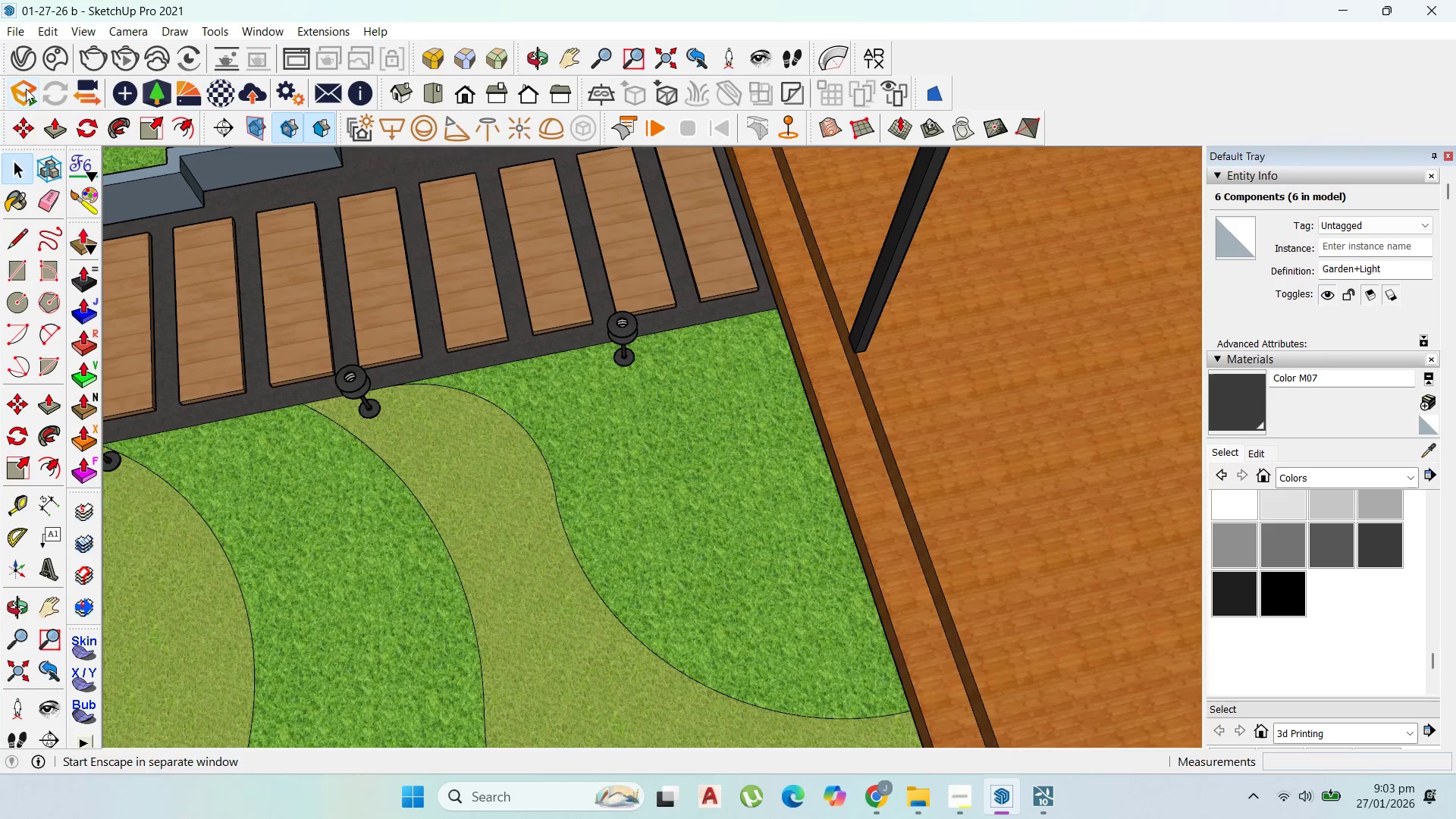 
key(Escape)
 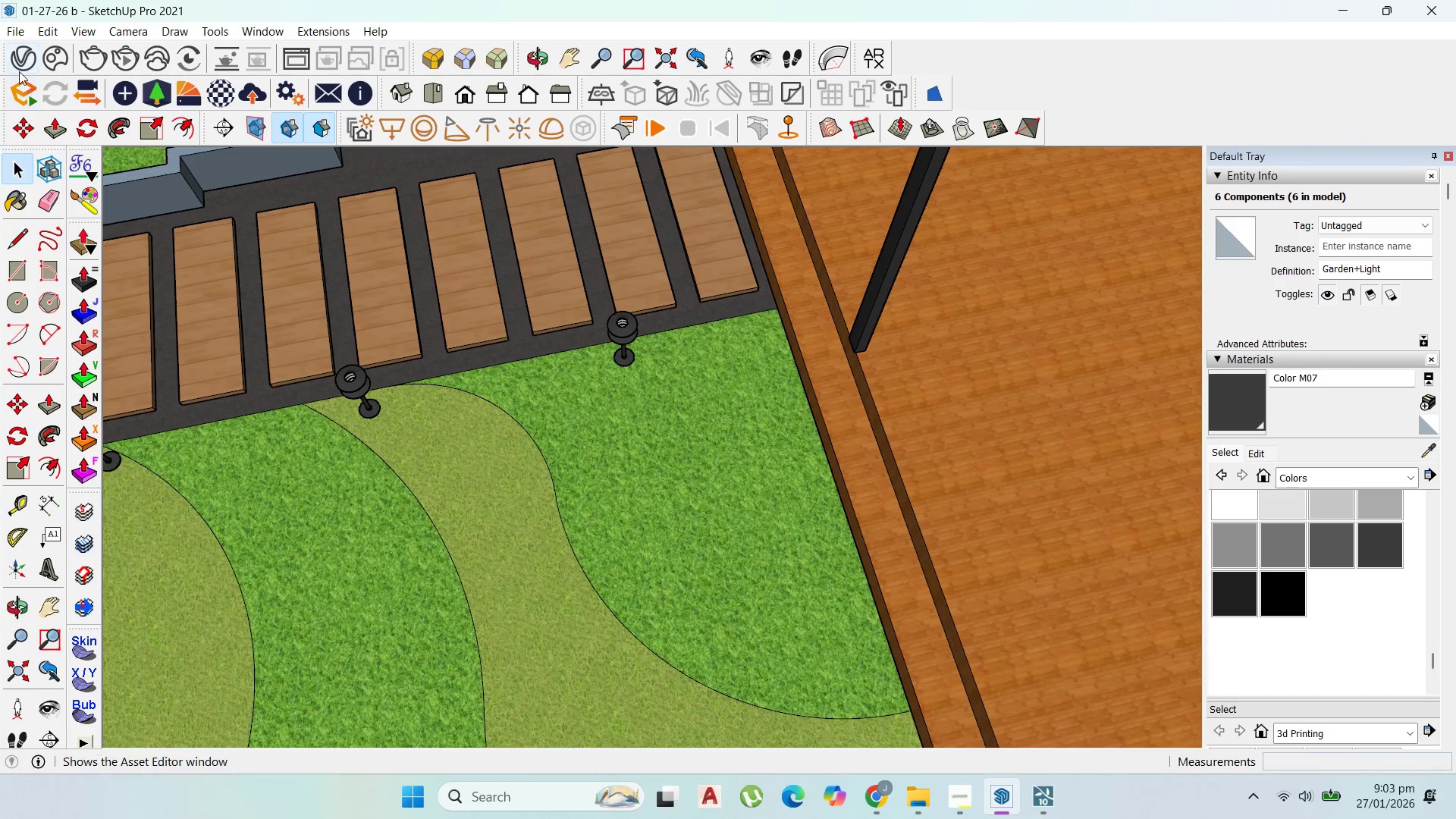 
key(Escape)
 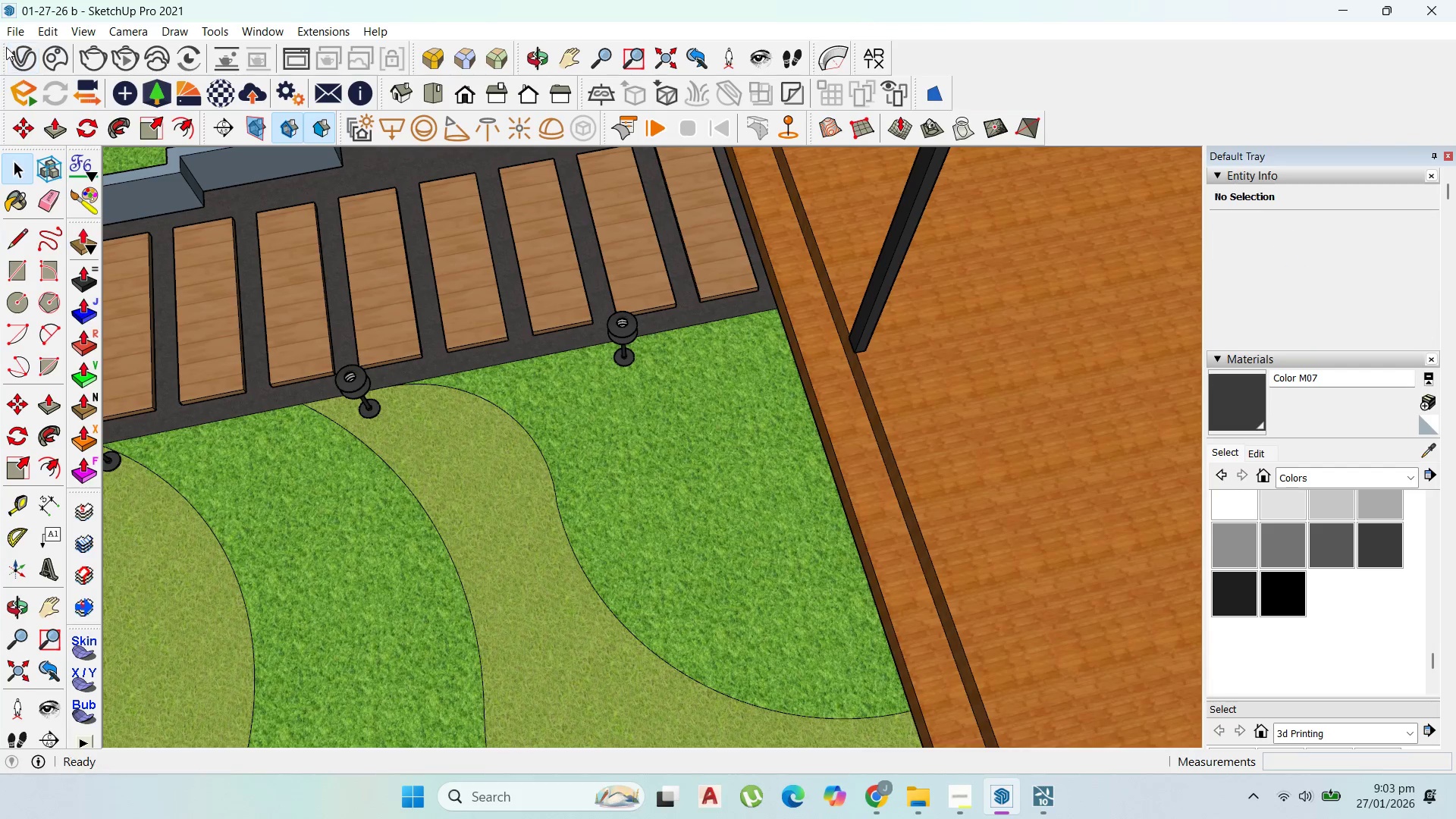 
key(Escape)
 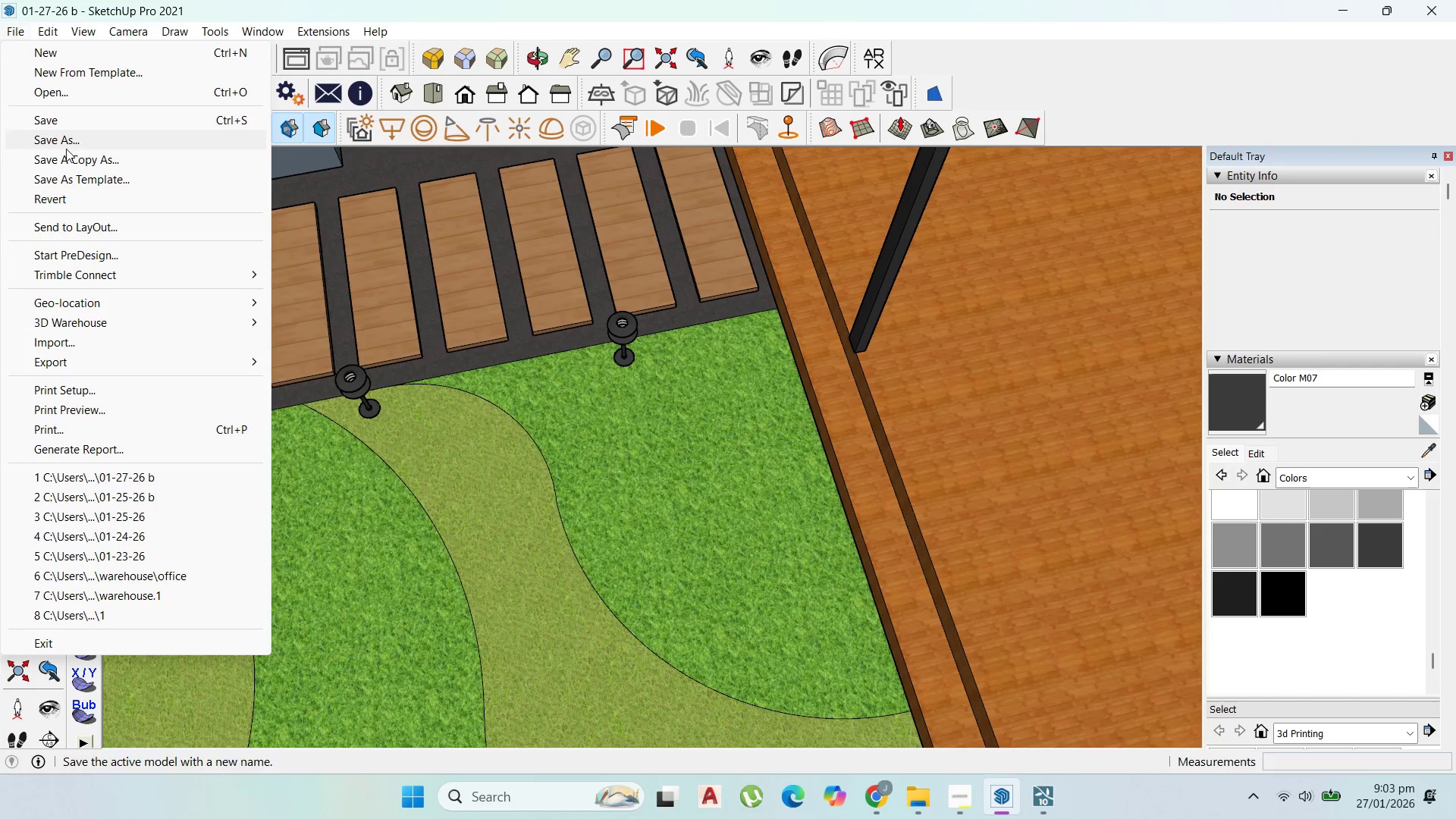 
left_click([67, 142])
 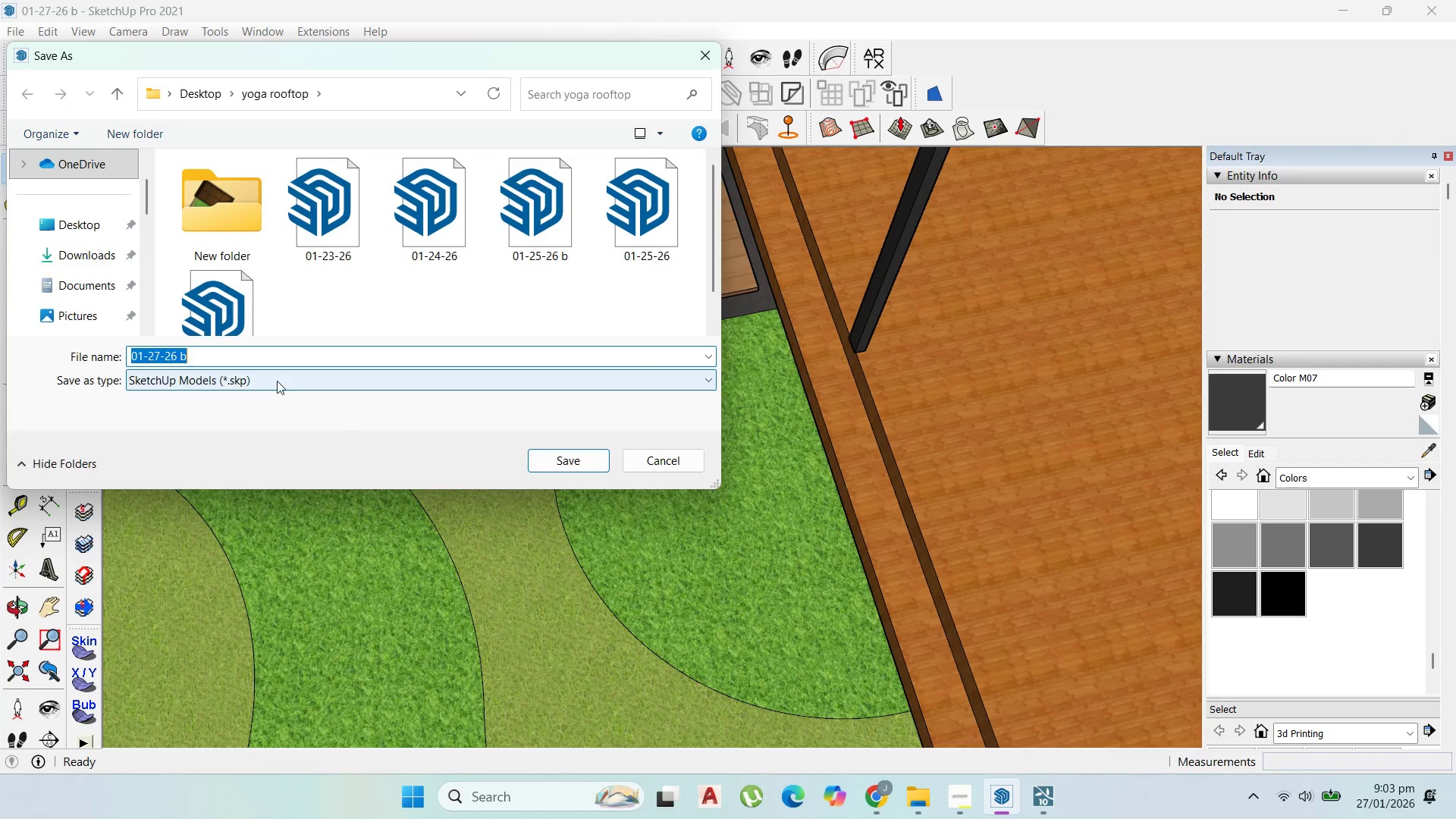 
left_click([274, 384])
 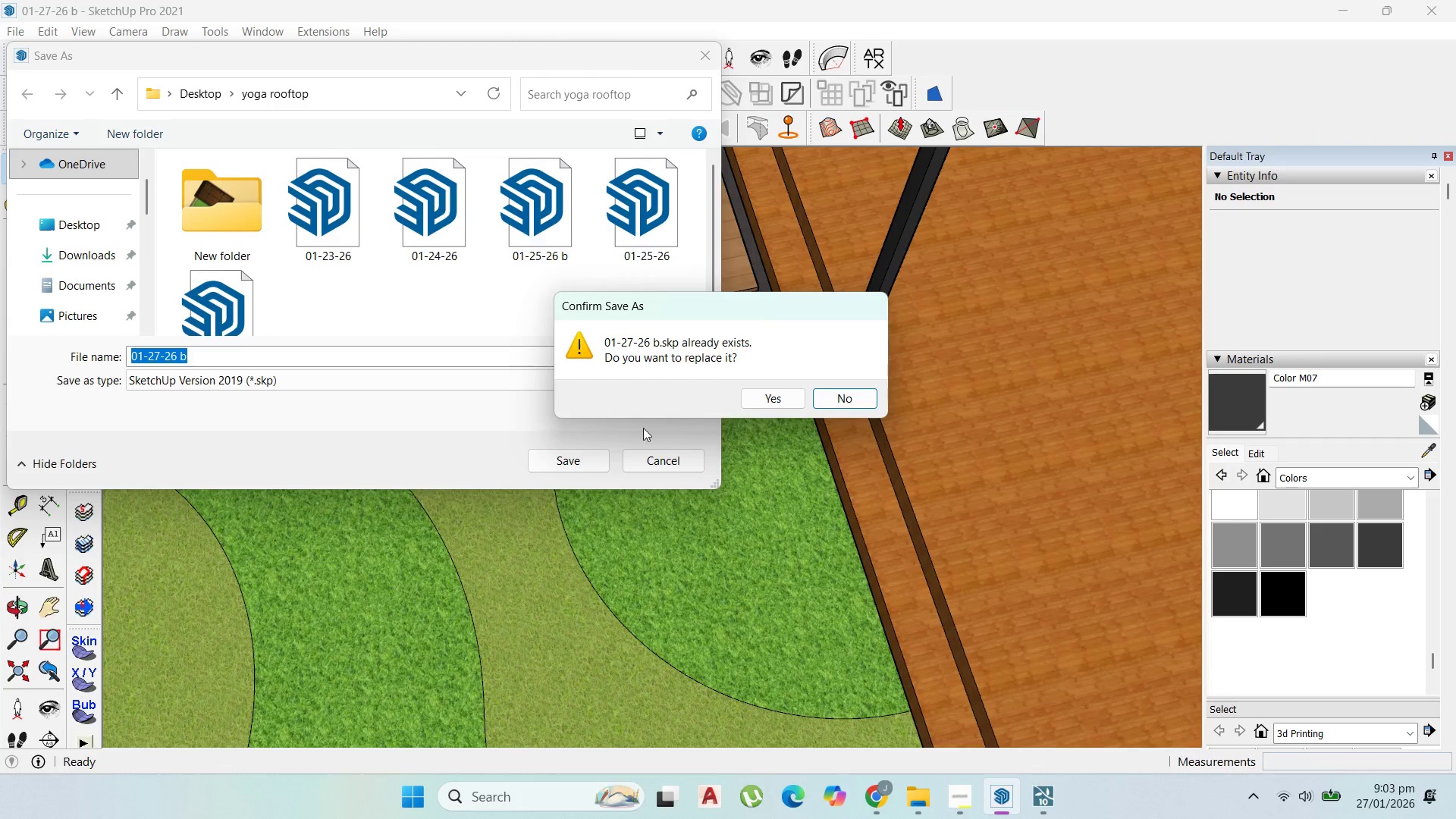 
left_click([766, 391])
 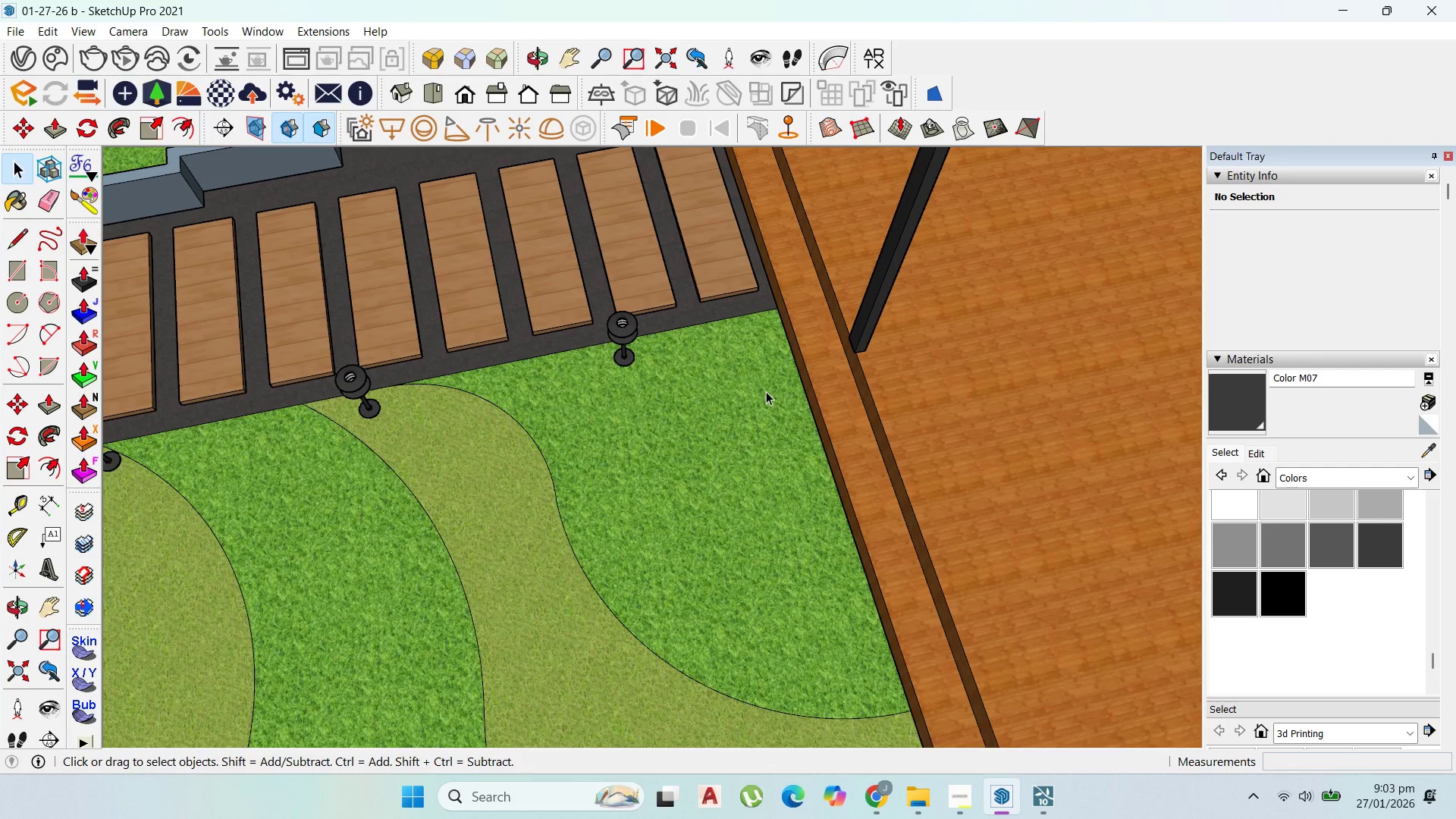 
wait(9.72)
 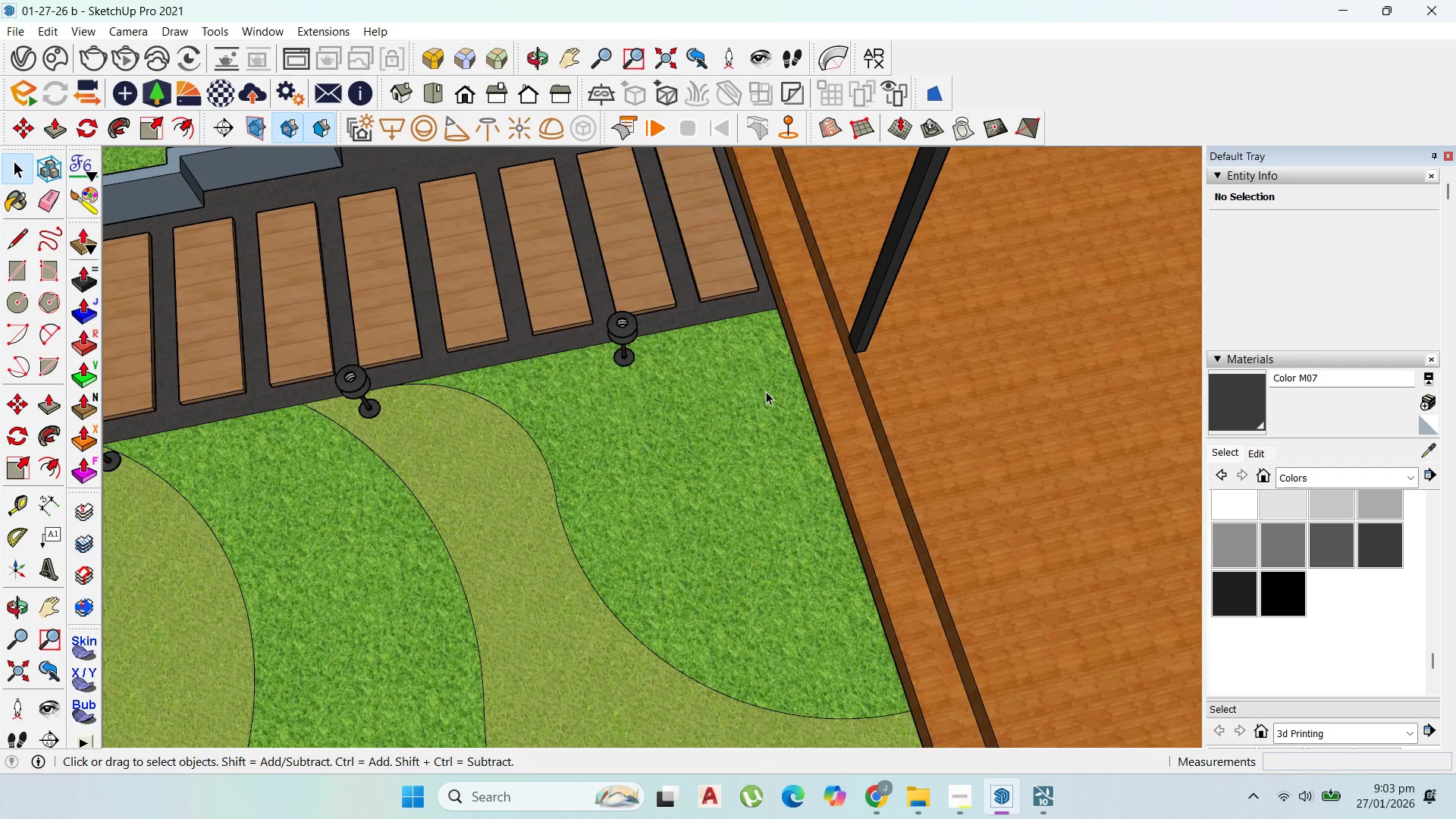 
left_click([1051, 789])
 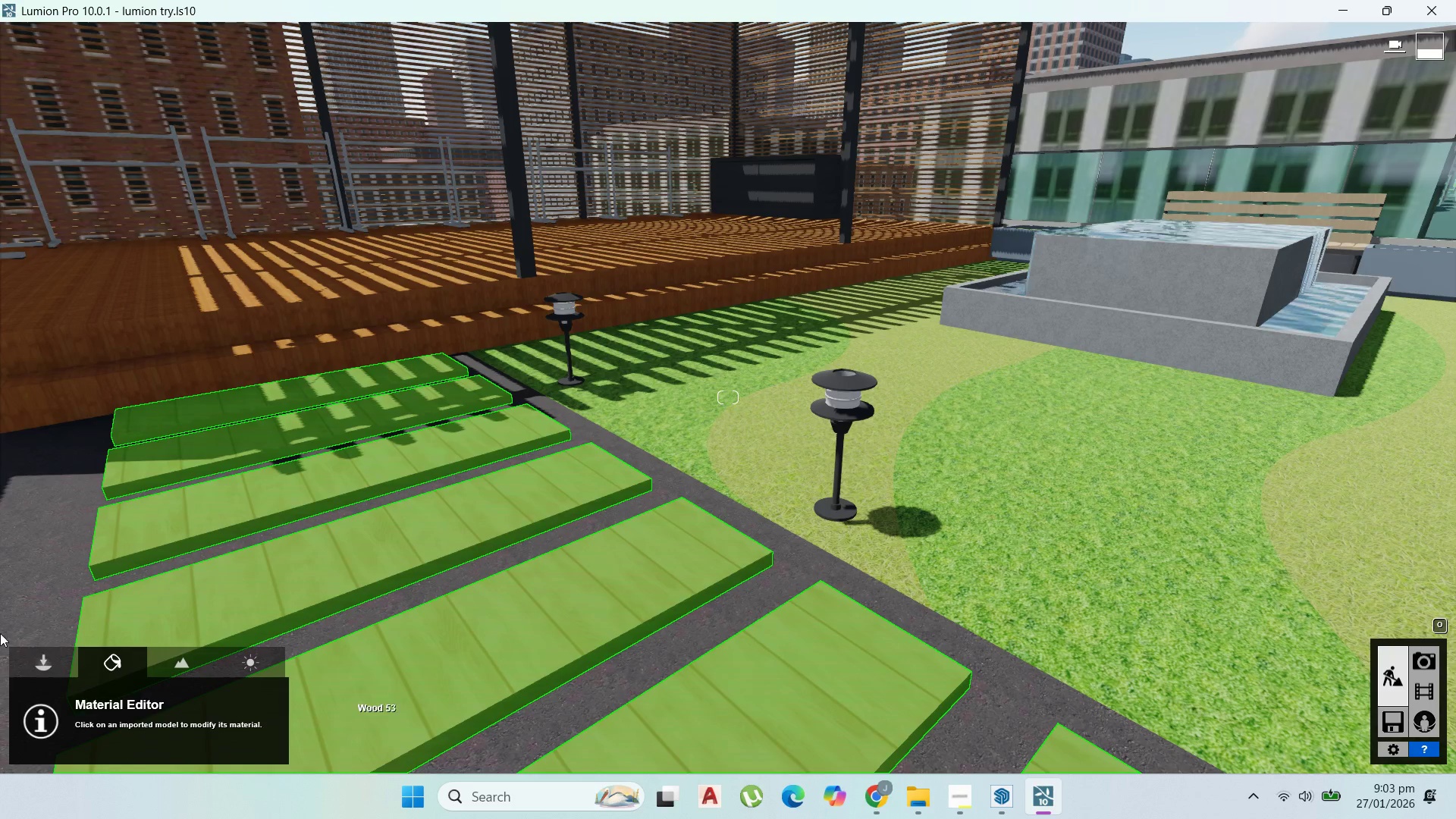 
double_click([26, 656])